 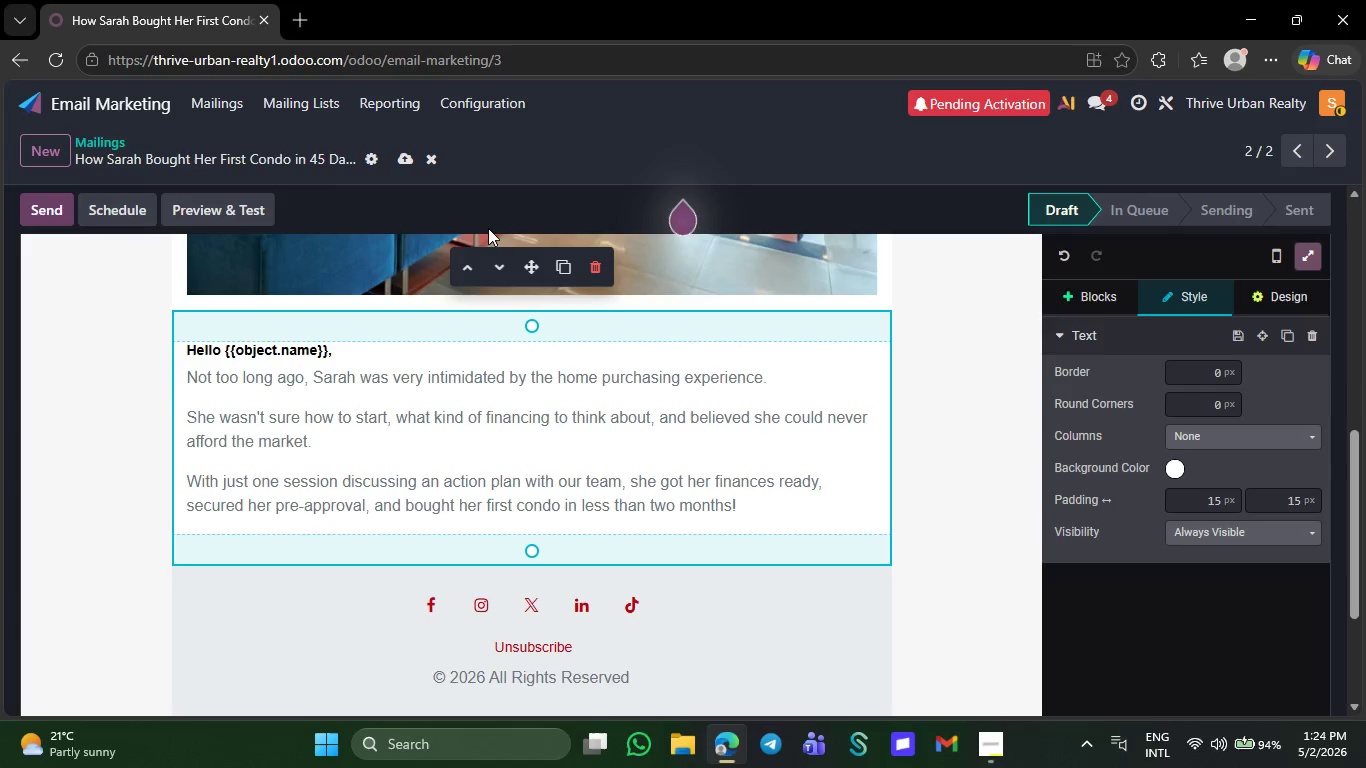 
hold_key(key=ArrowRight, duration=0.34)
 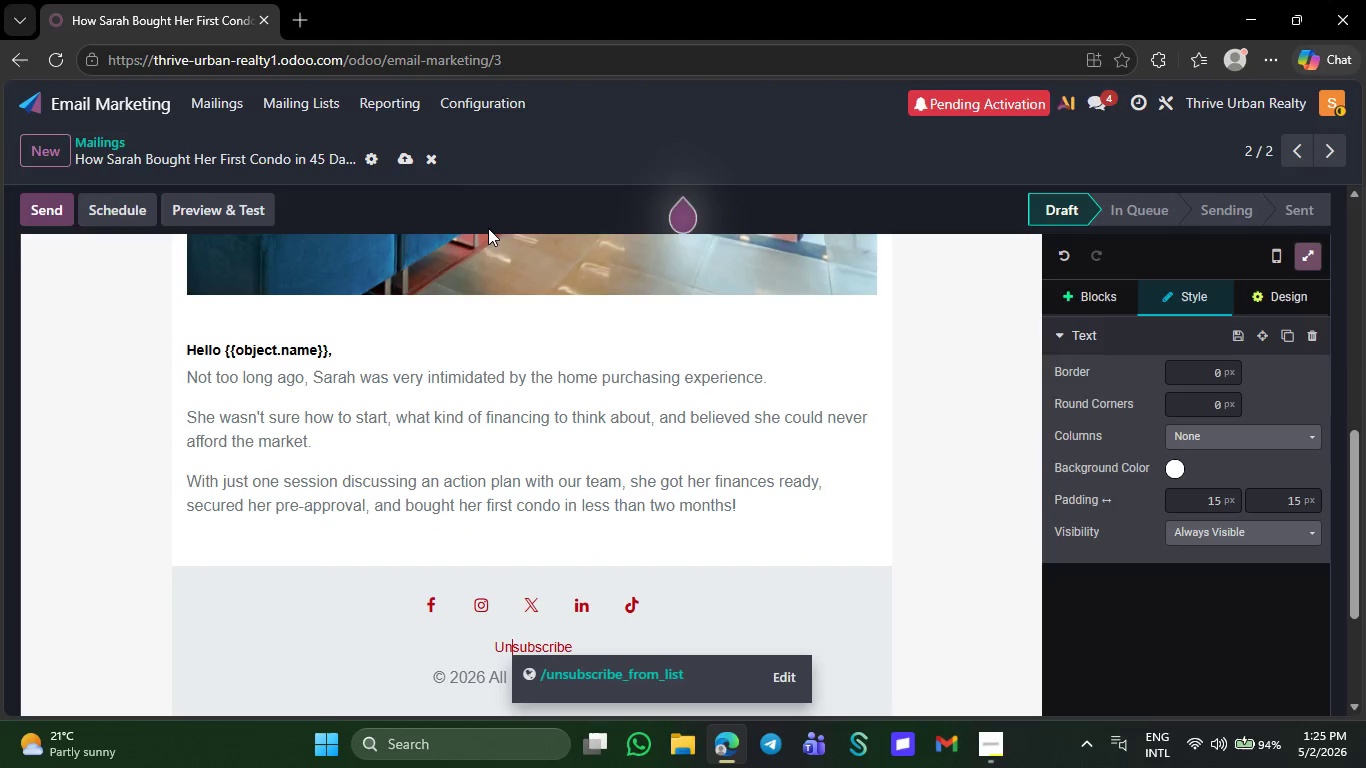 
key(ArrowLeft)
 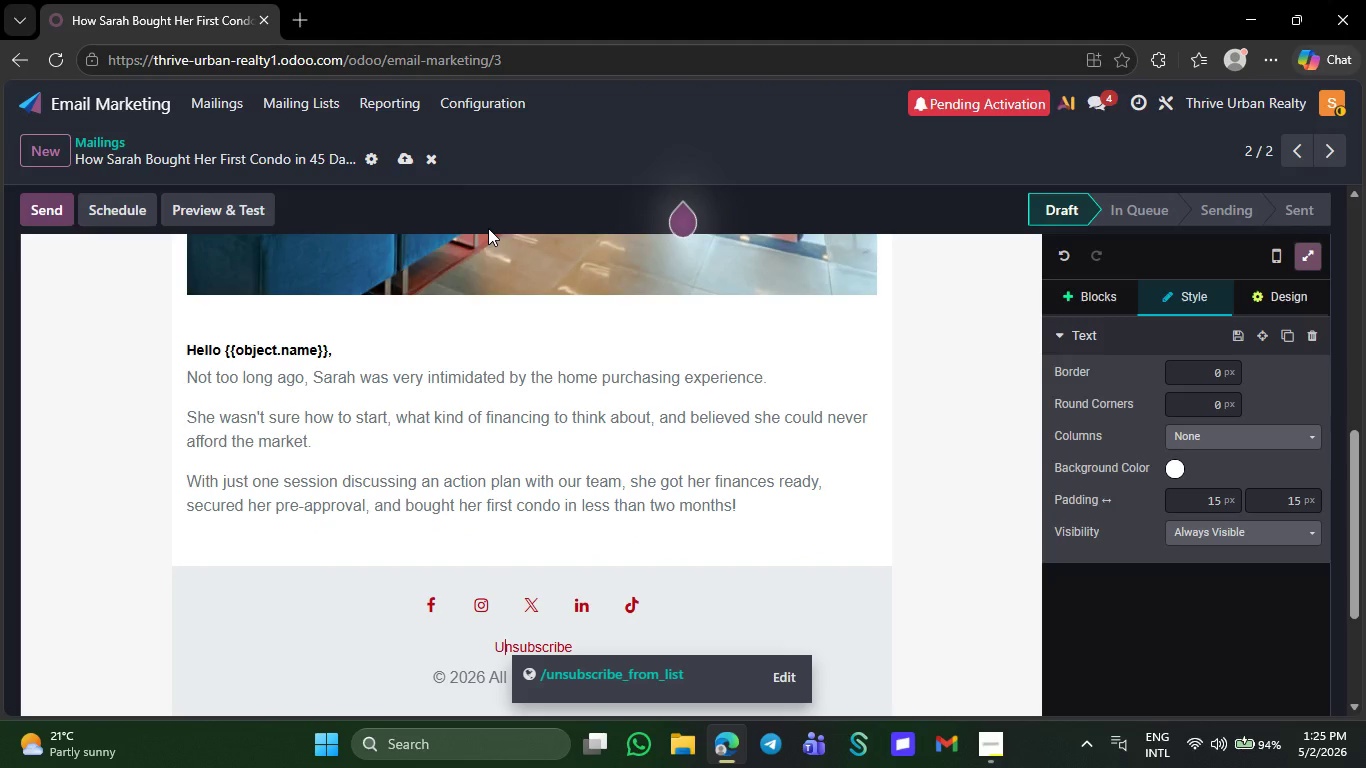 
key(ArrowLeft)
 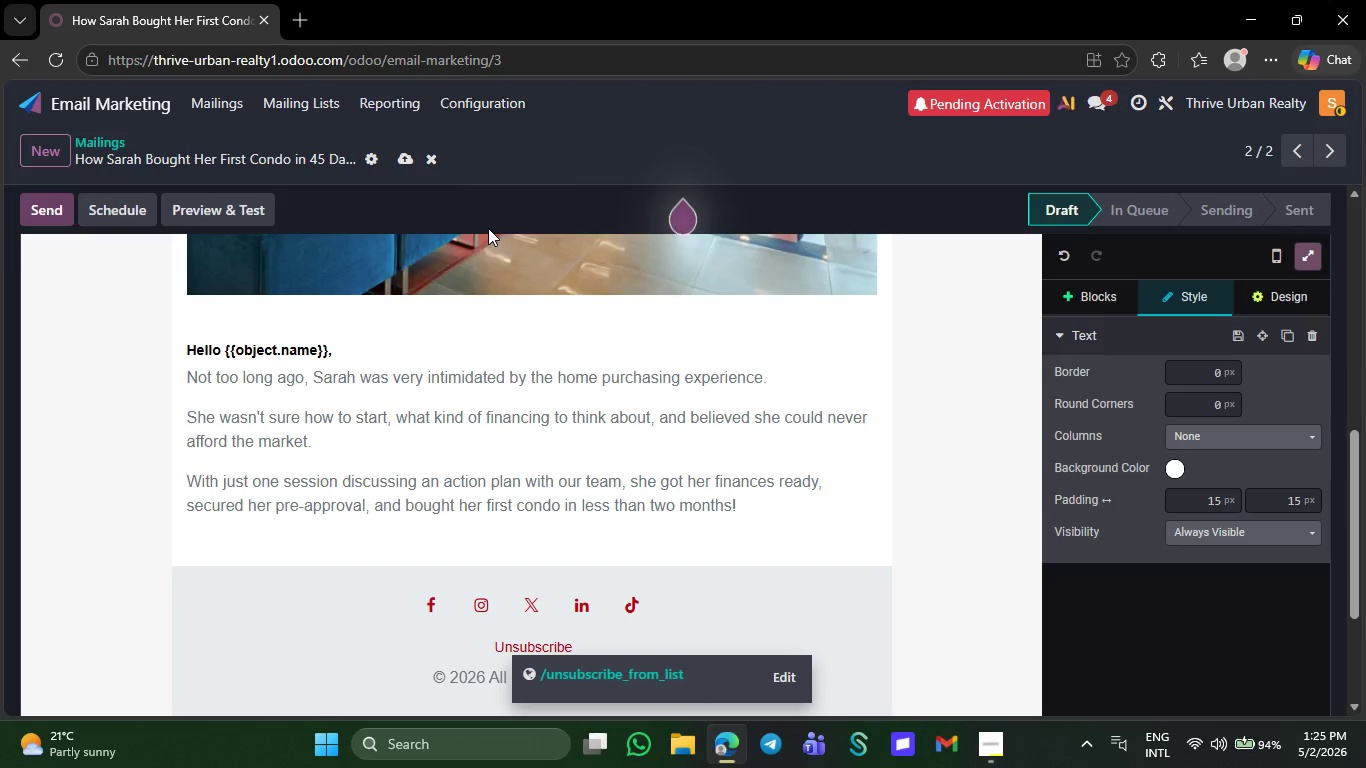 
key(ArrowLeft)
 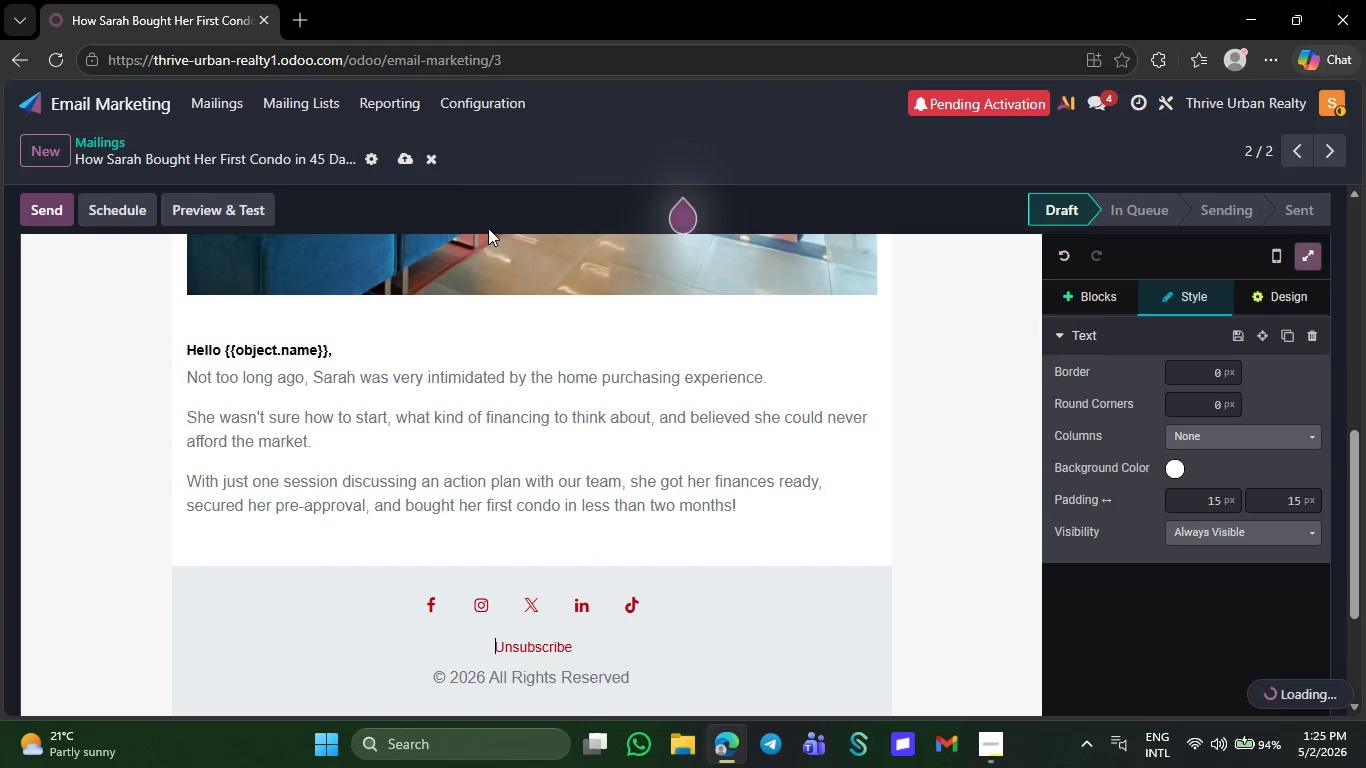 
key(ArrowLeft)
 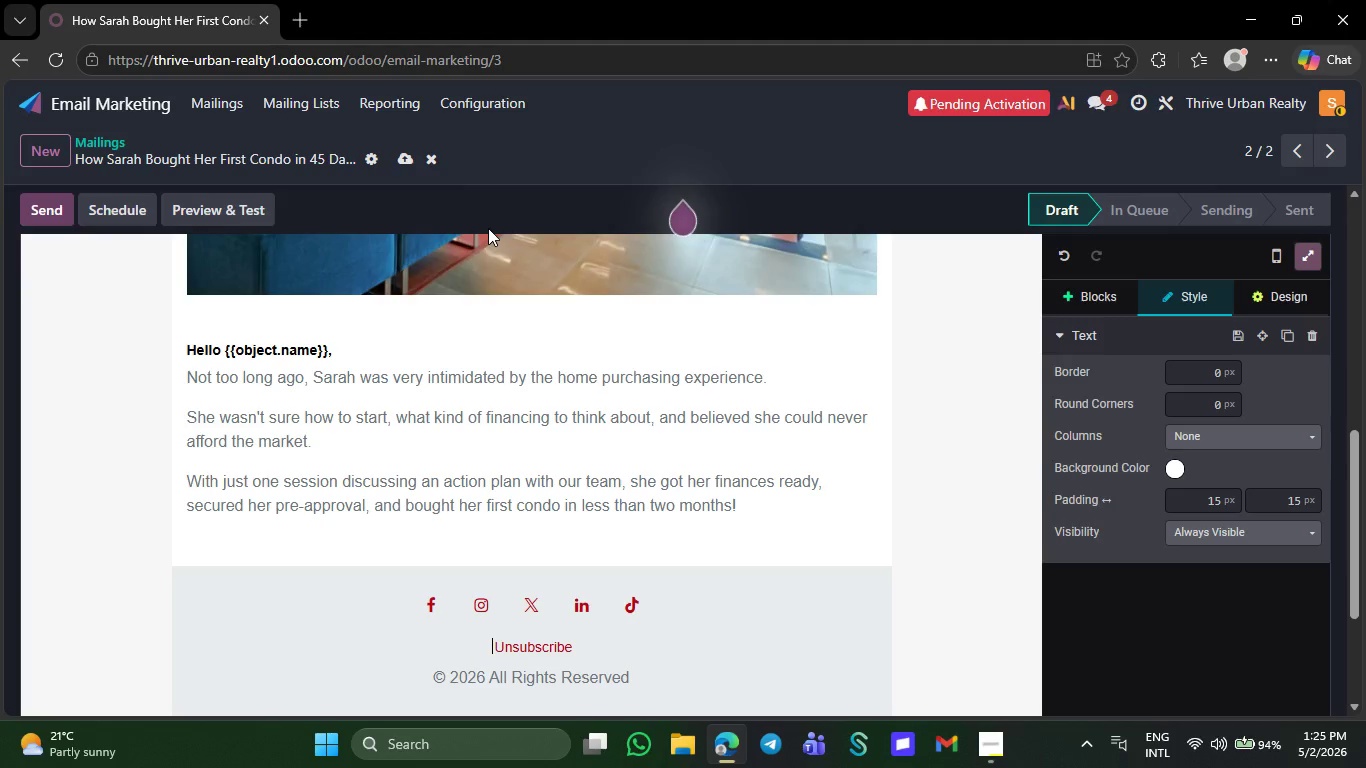 
hold_key(key=ArrowLeft, duration=0.42)
 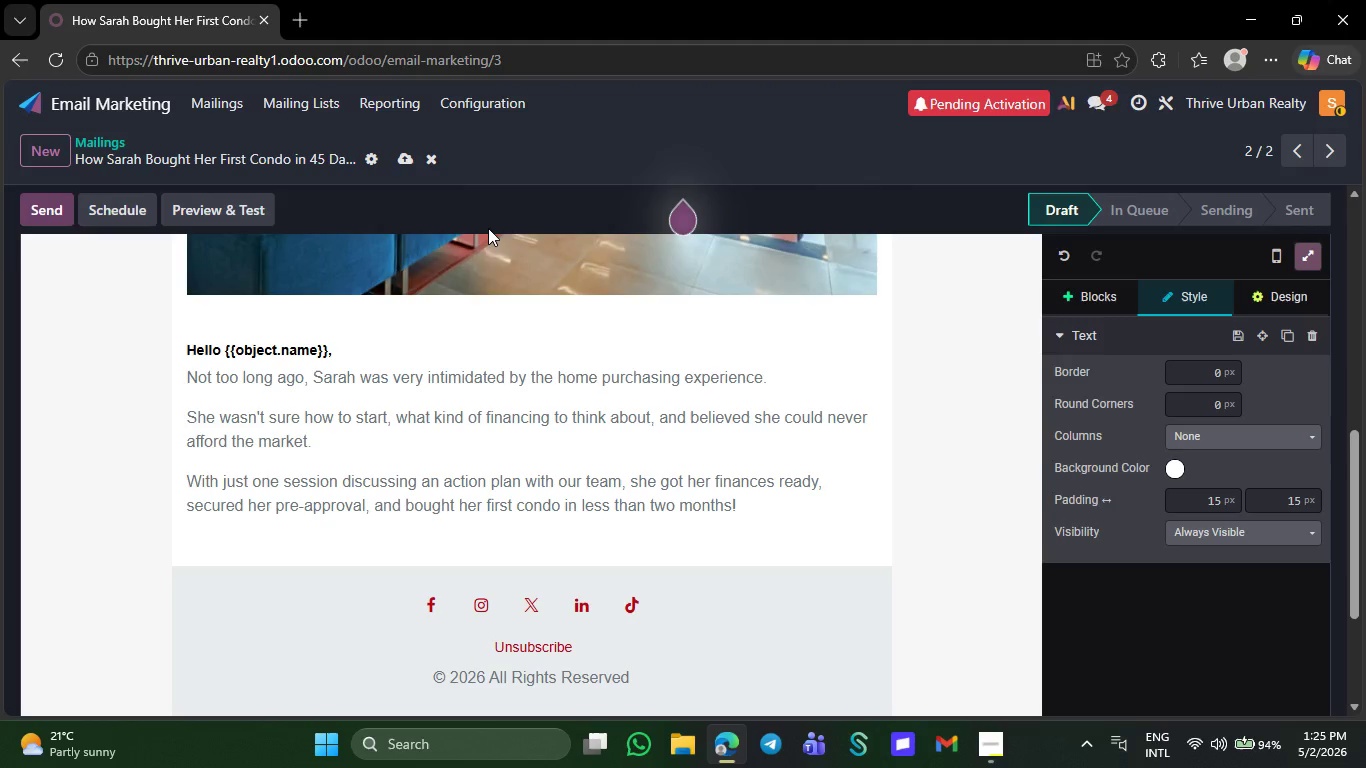 
key(NumpadEnter)
type(The b)
 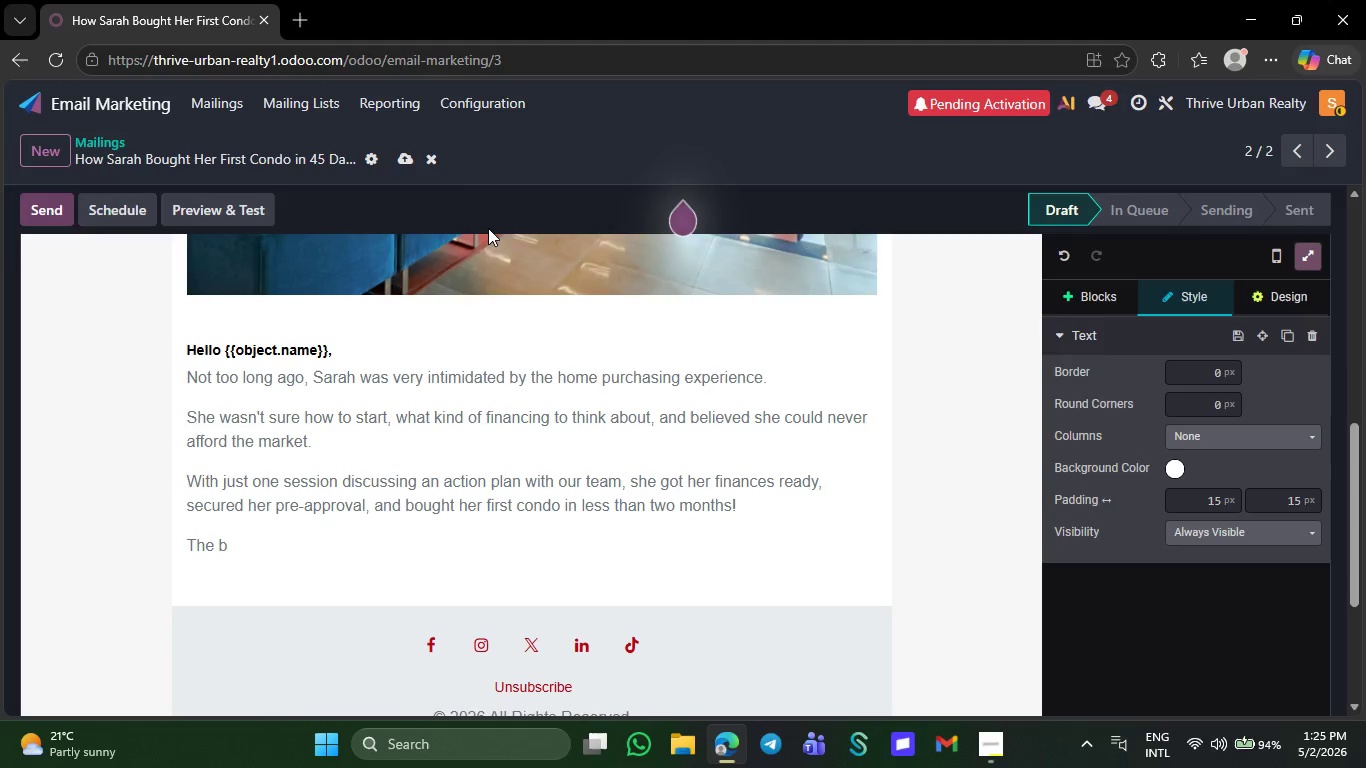 
type(iggest )
 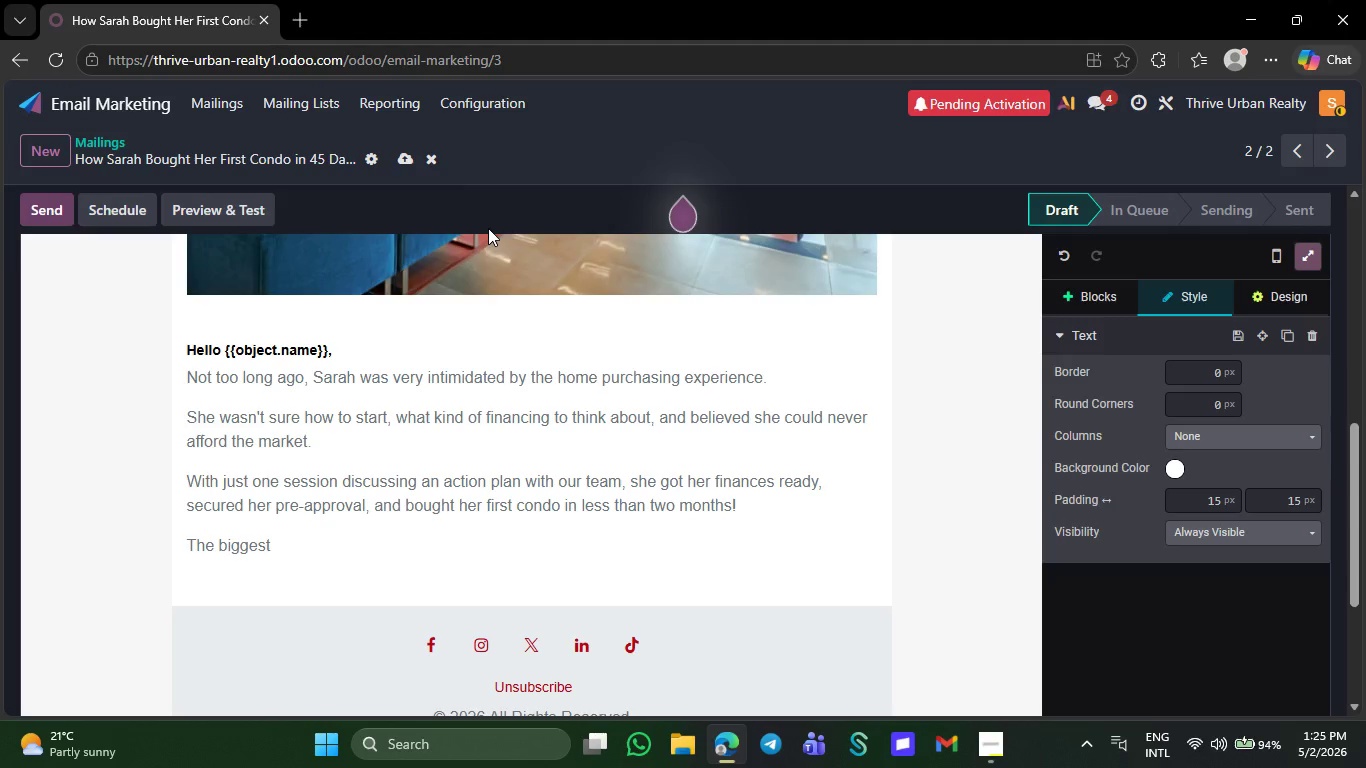 
wait(17.48)
 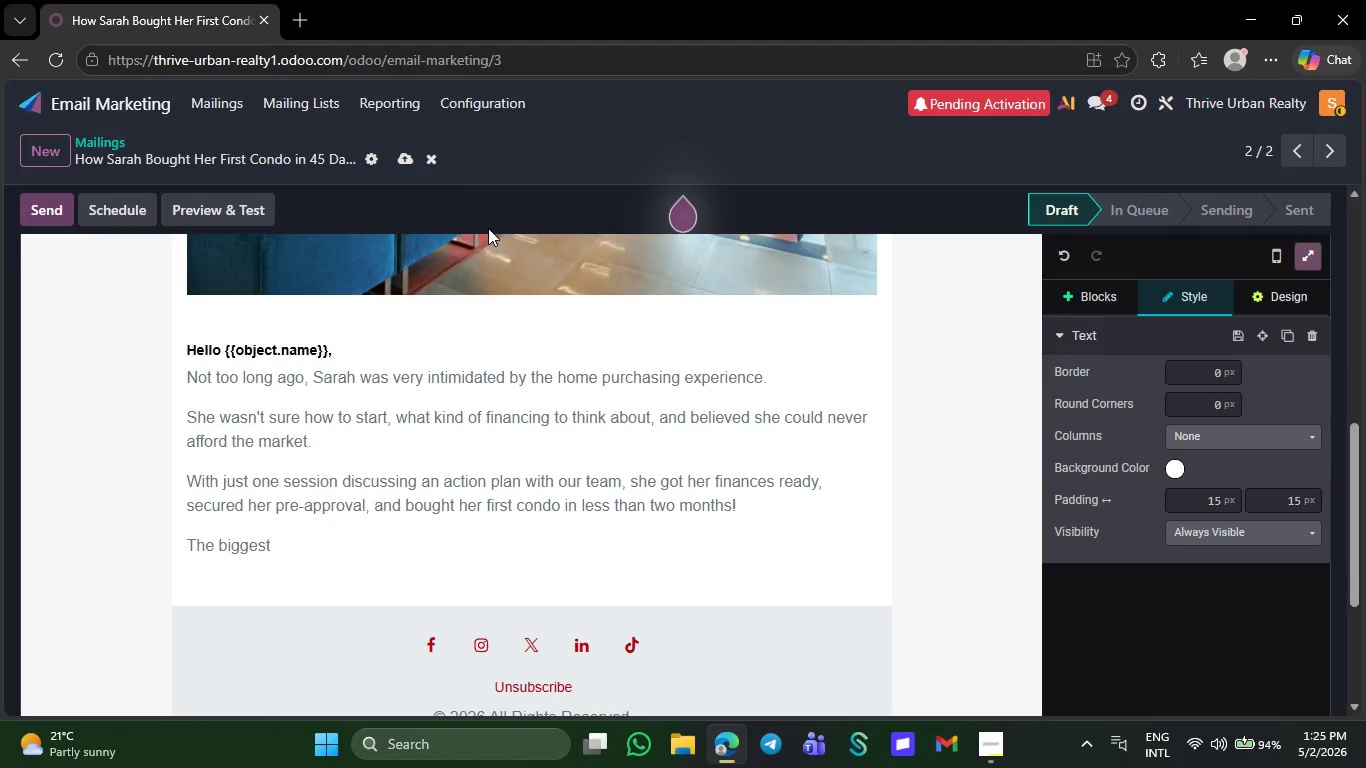 
type(factor was)
 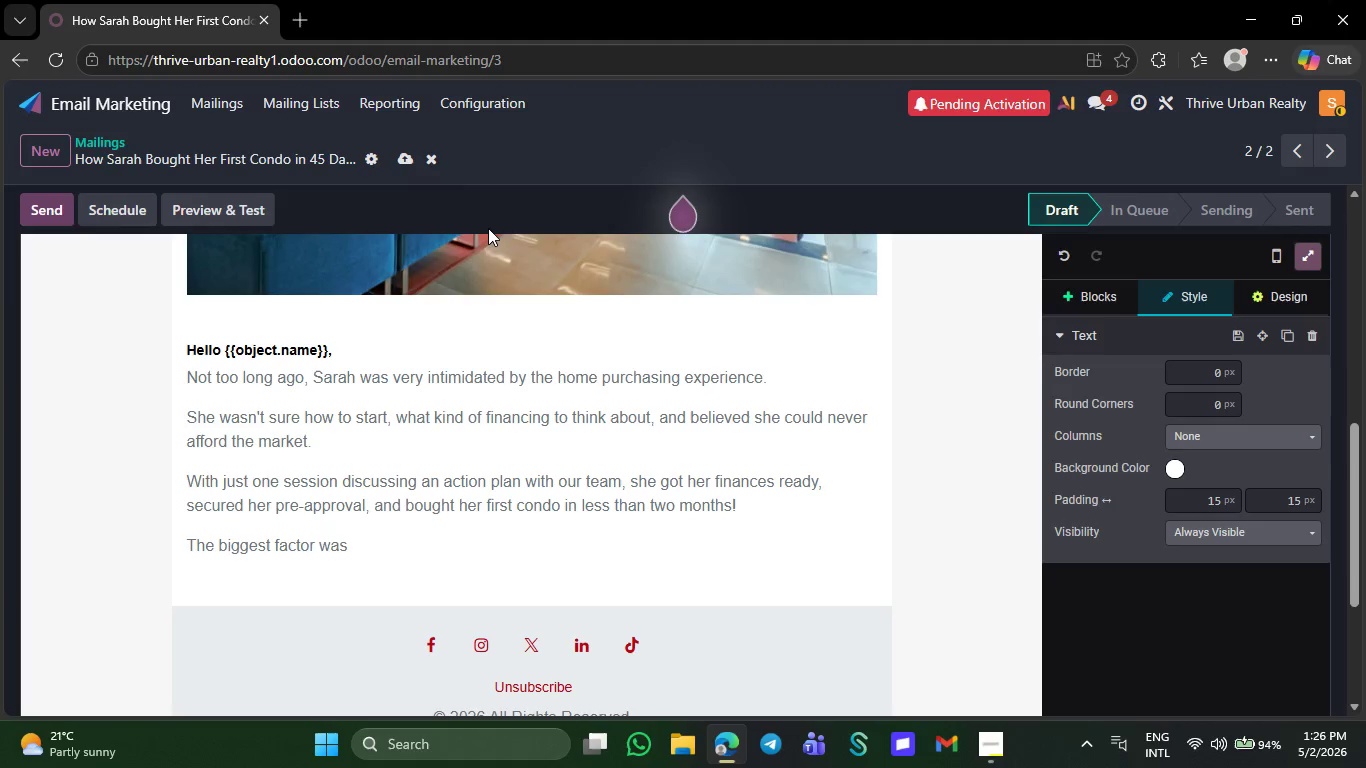 
wait(8.95)
 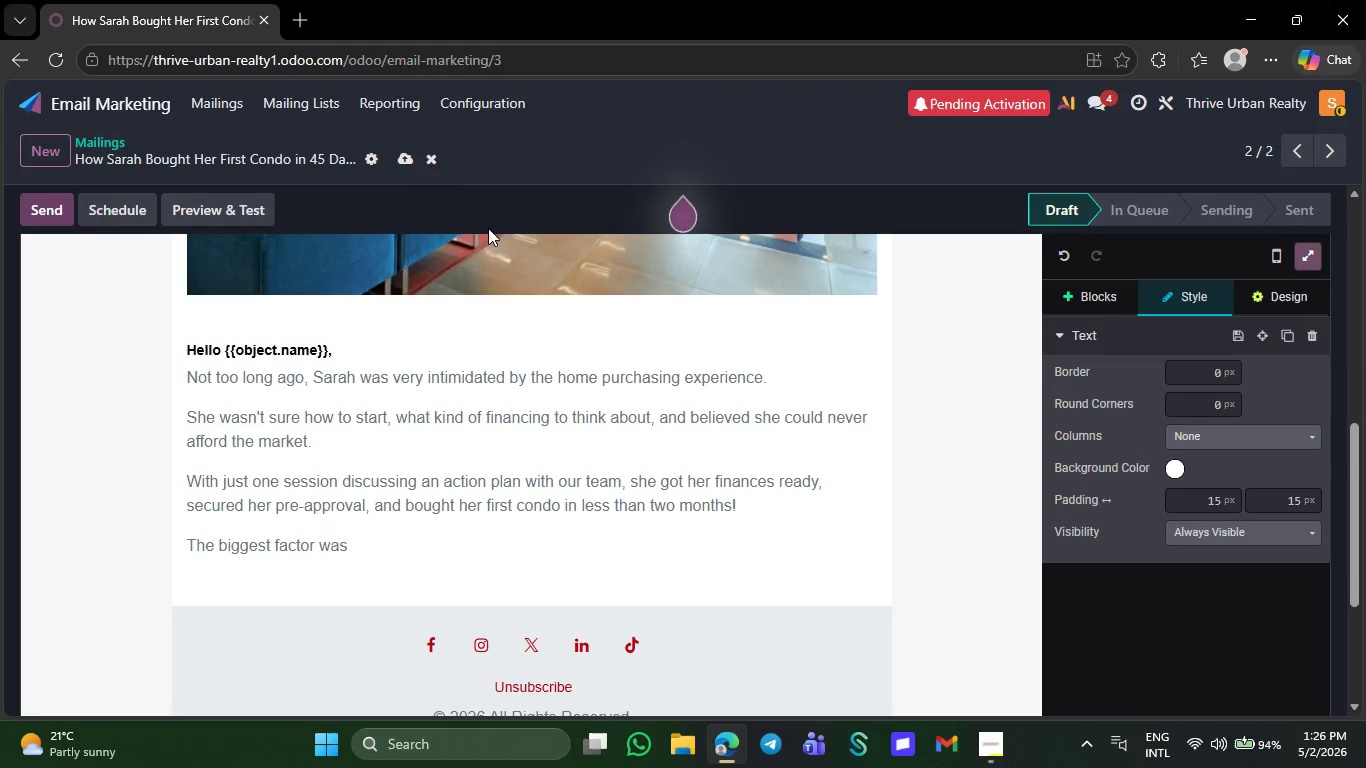 
key(Space)
 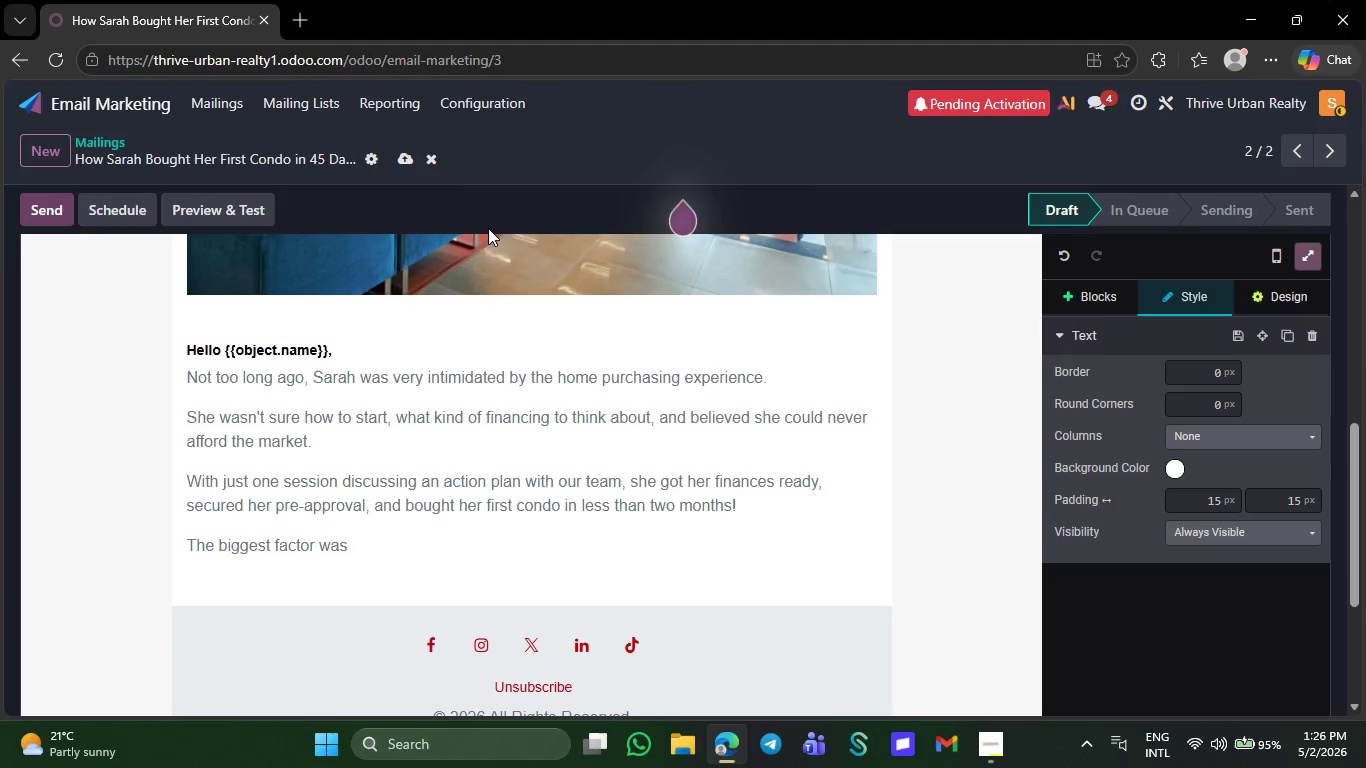 
wait(20.58)
 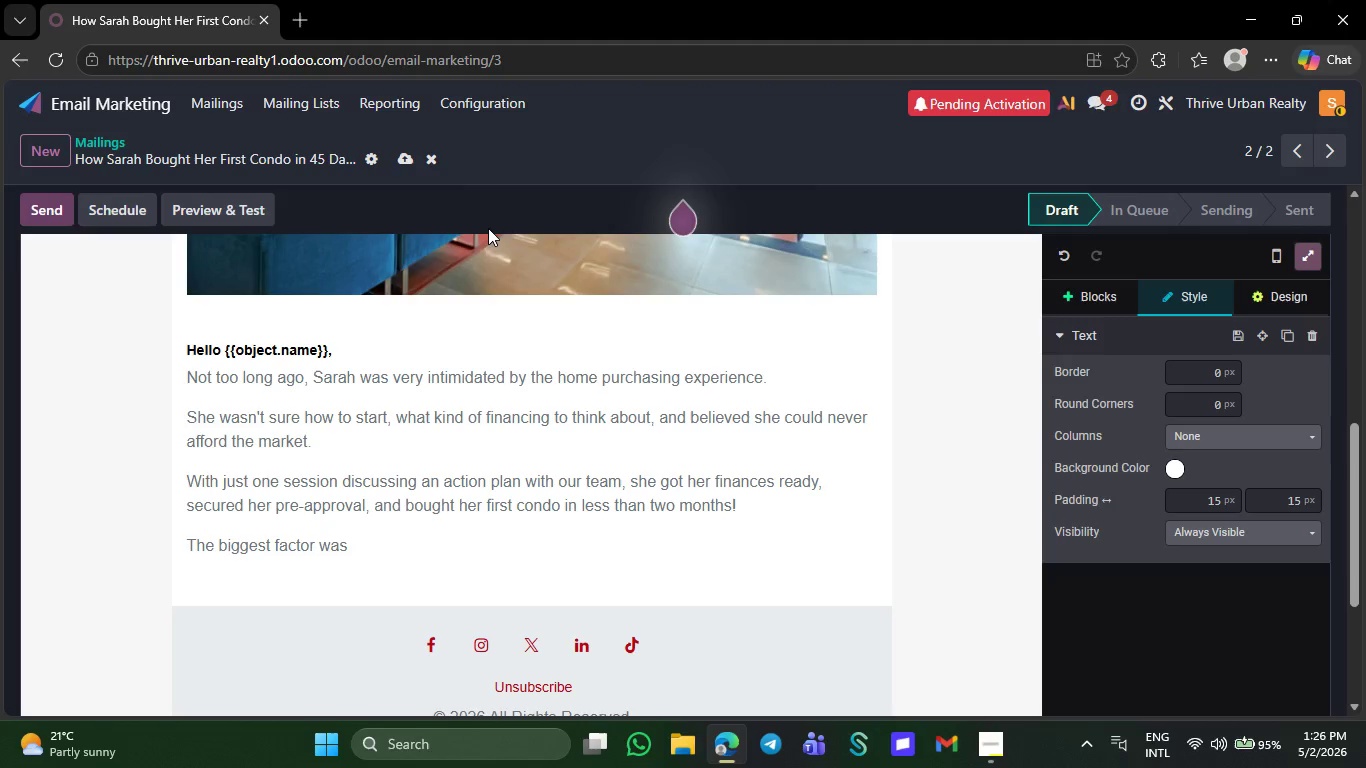 
type(having the plan and )
 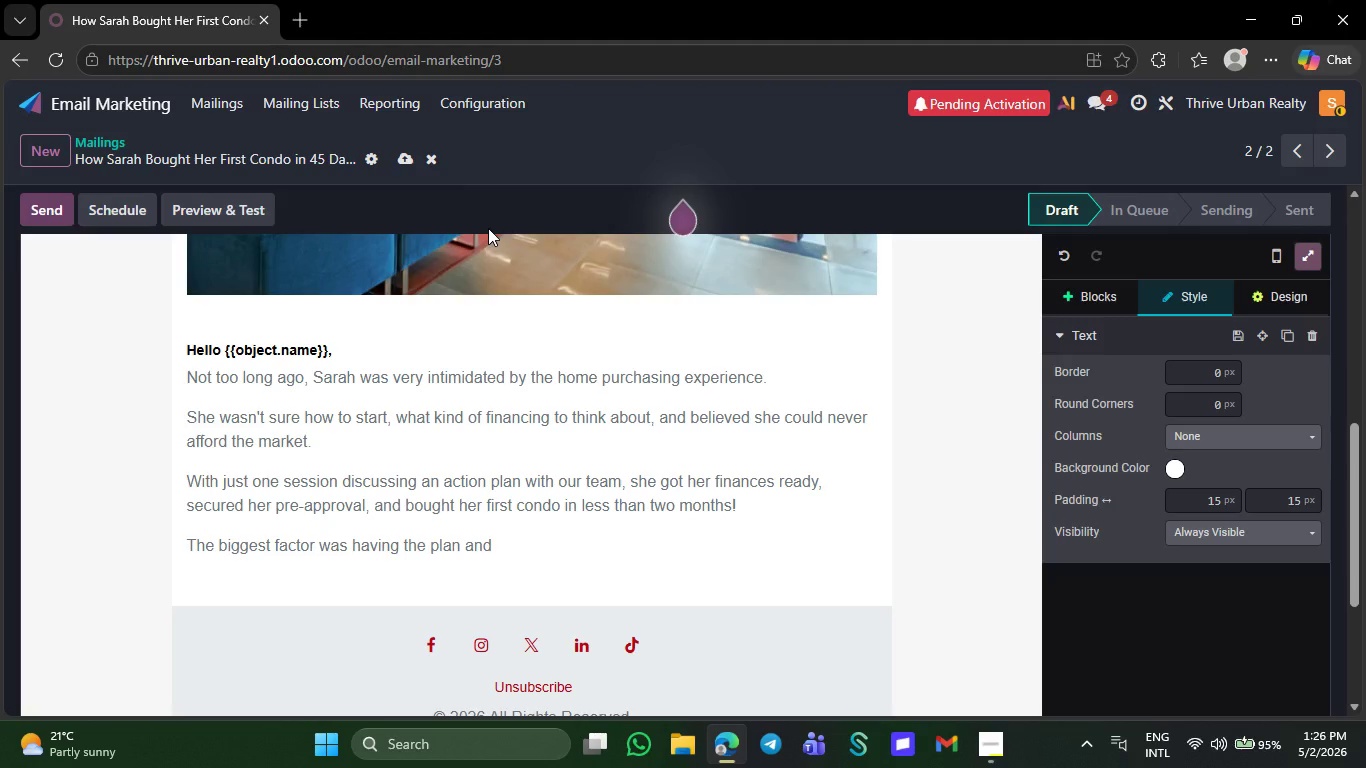 
type(the advice )
 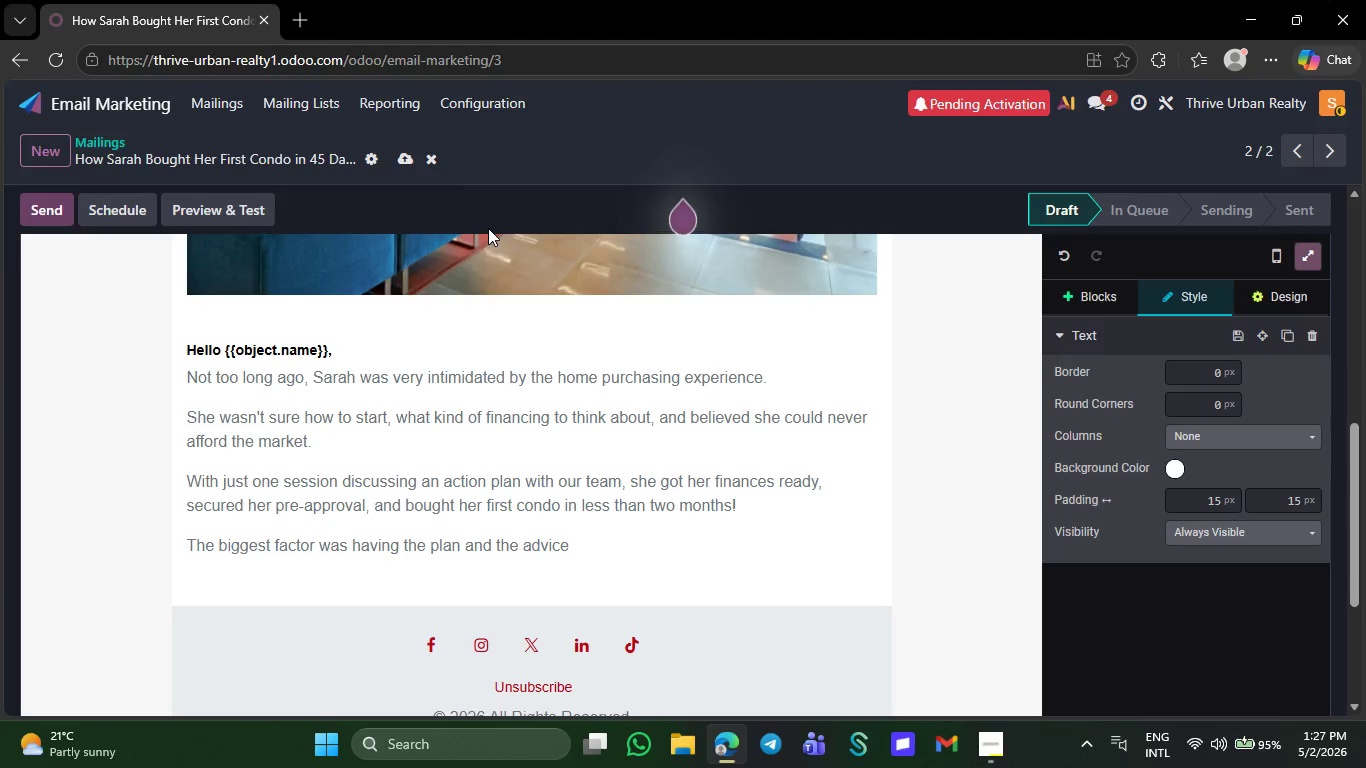 
wait(5.73)
 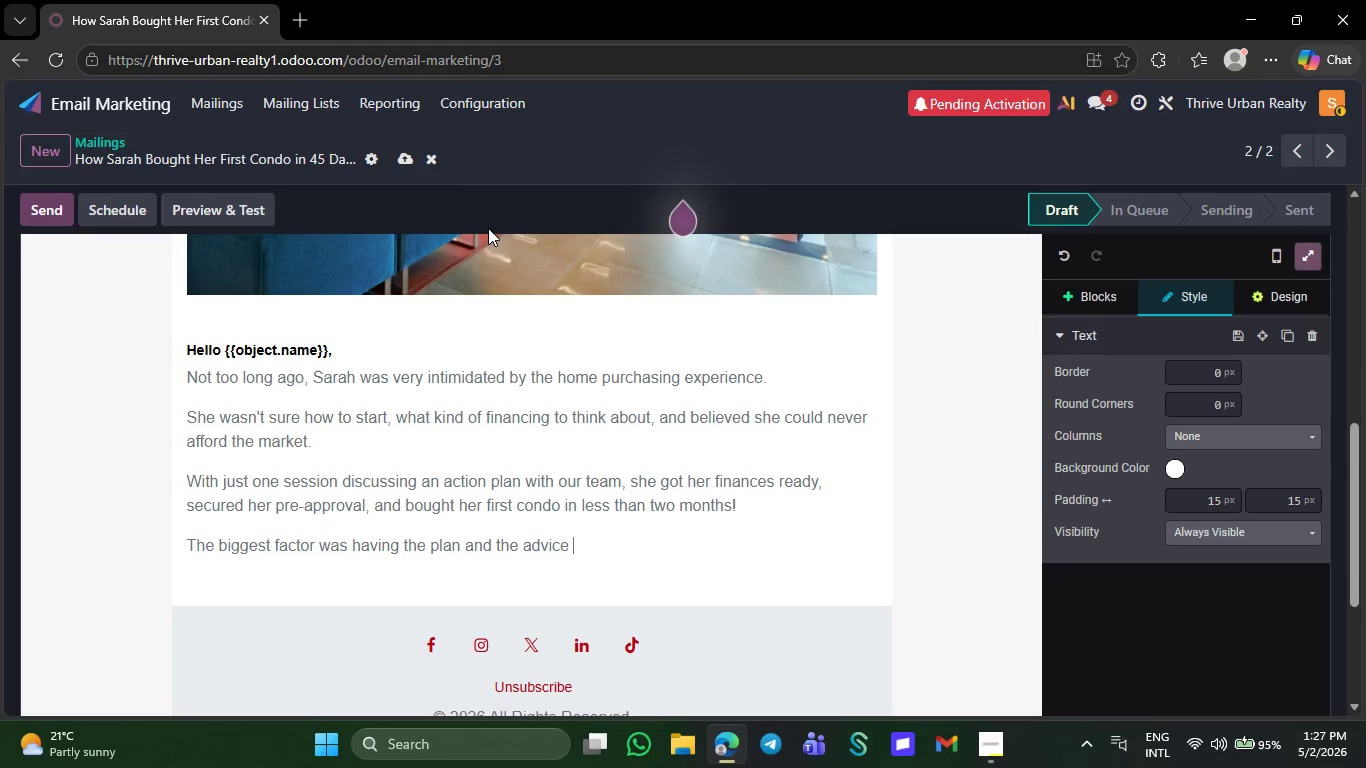 
type(of)
 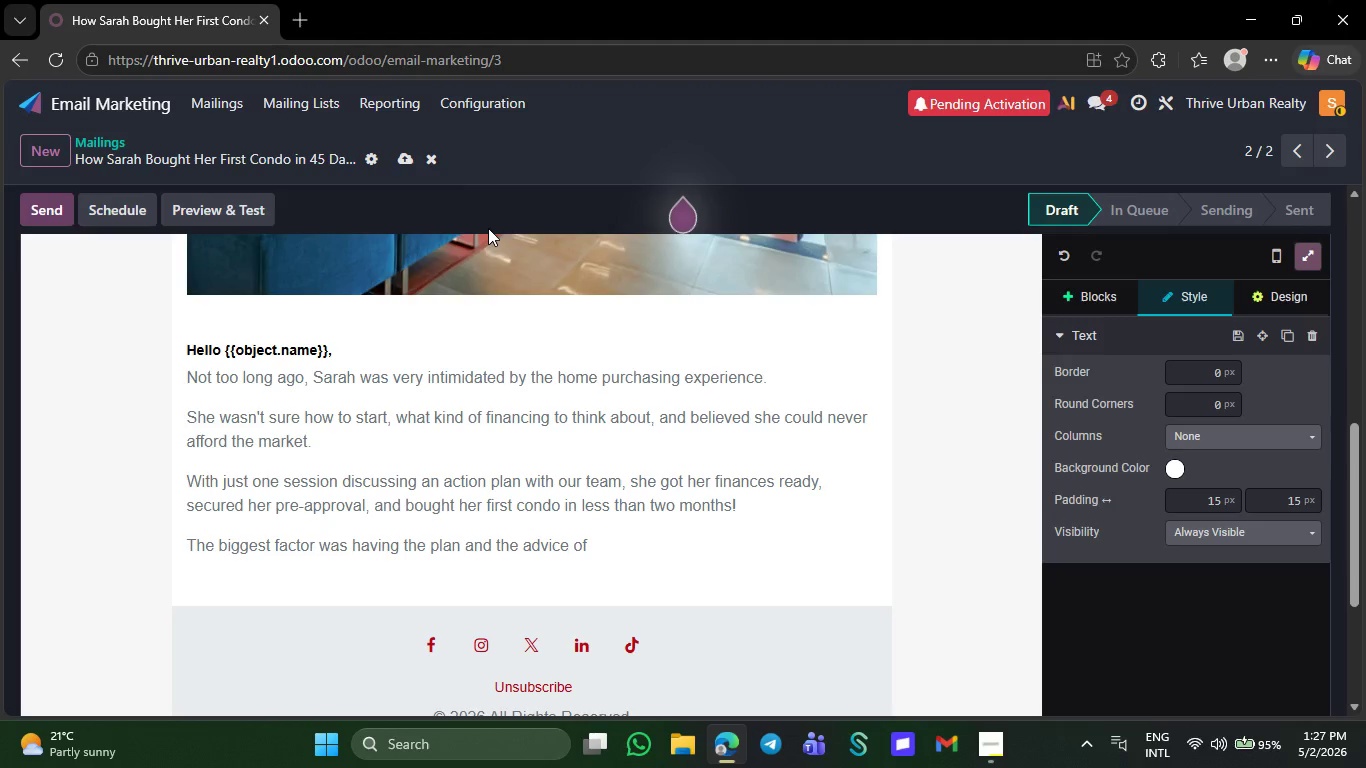 
type(exper)
 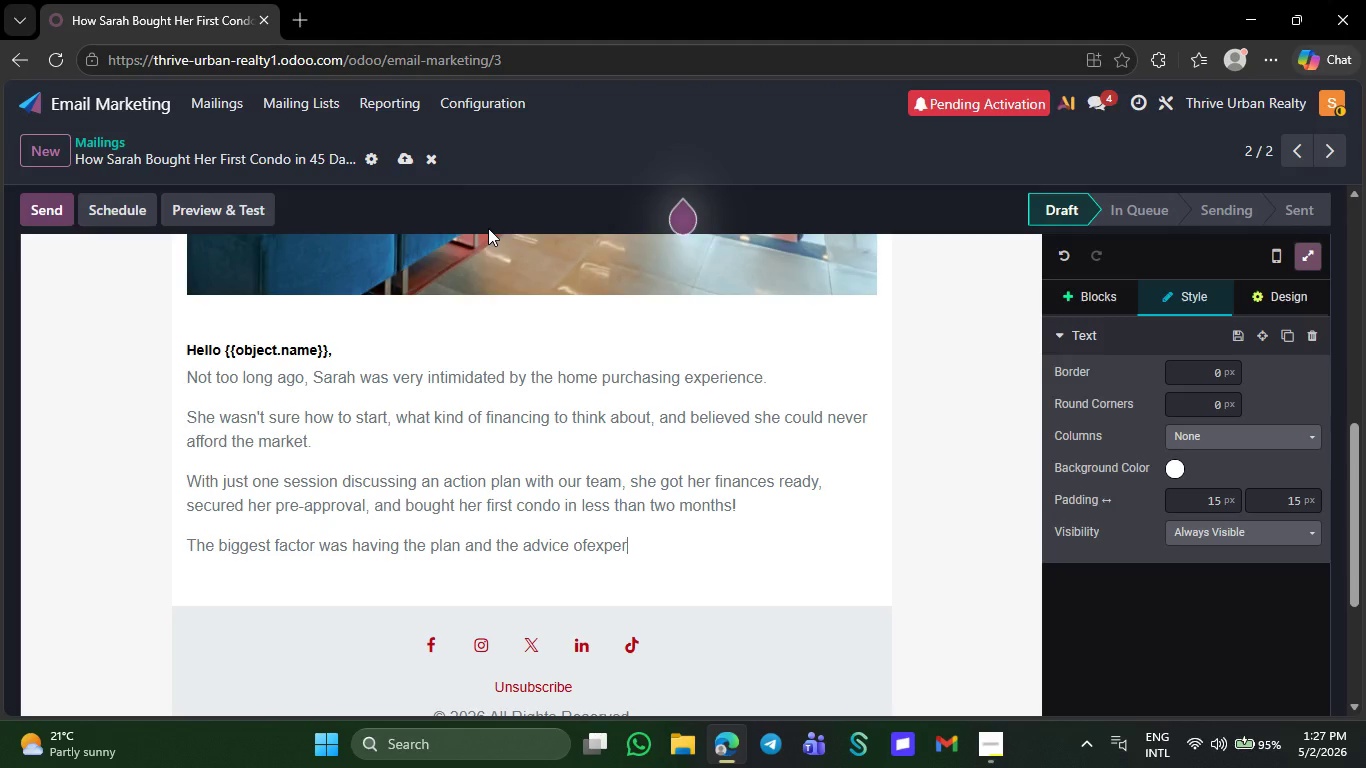 
type(iend)
key(Backspace)
type(ced)
 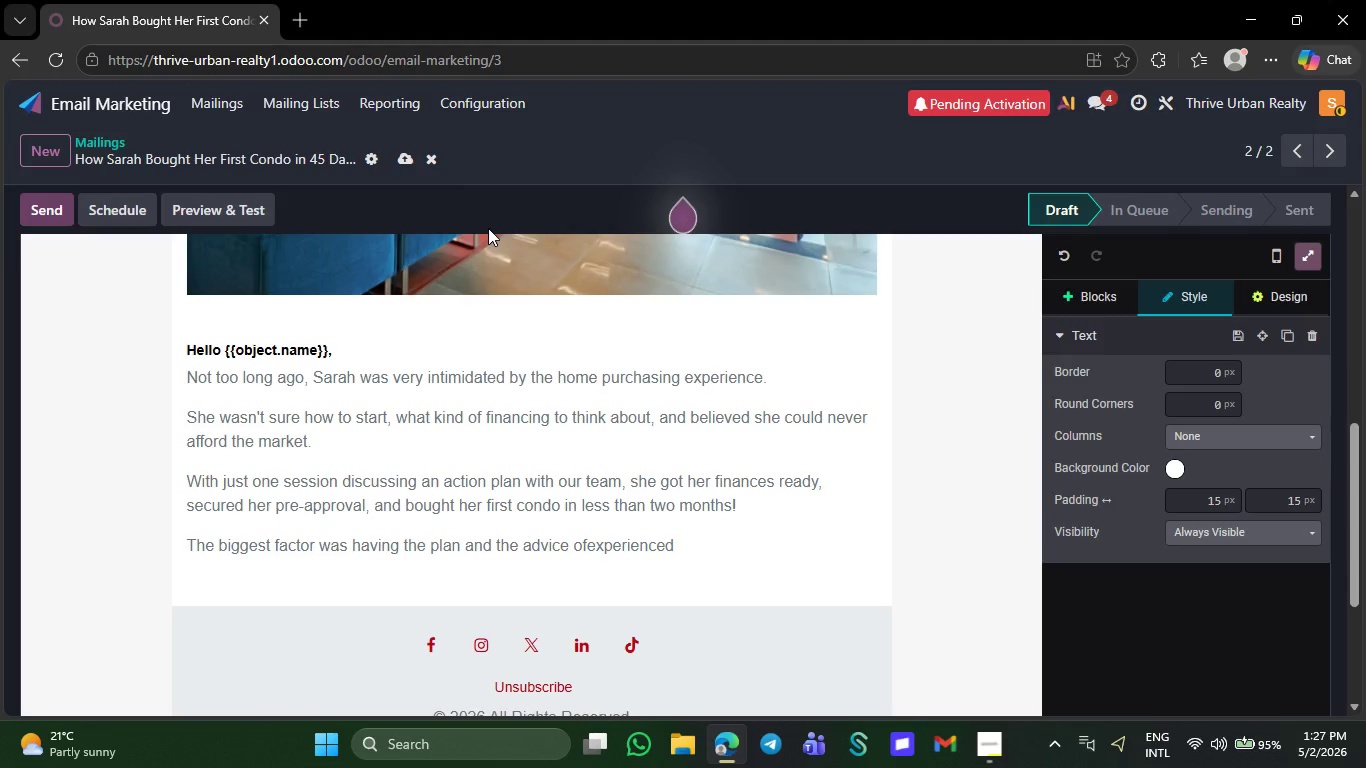 
wait(10.09)
 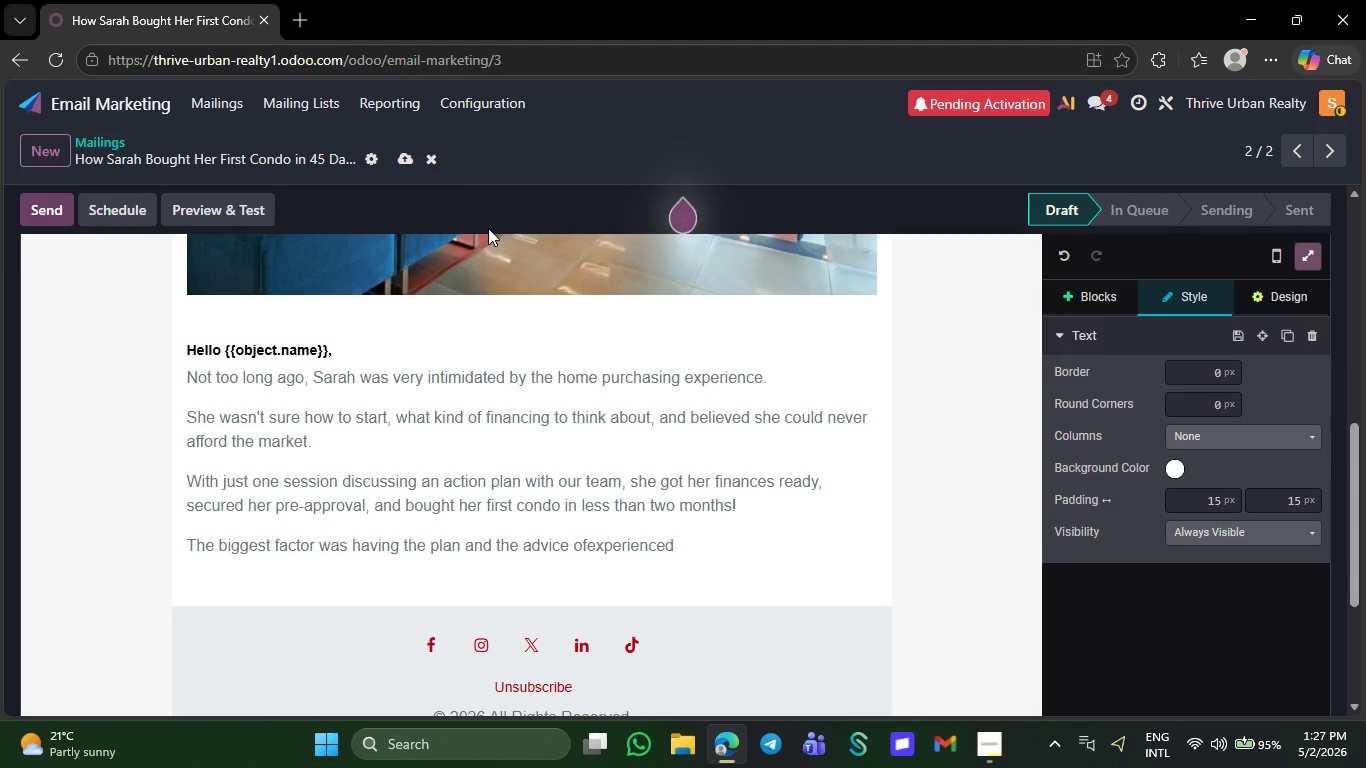 
key(Space)
 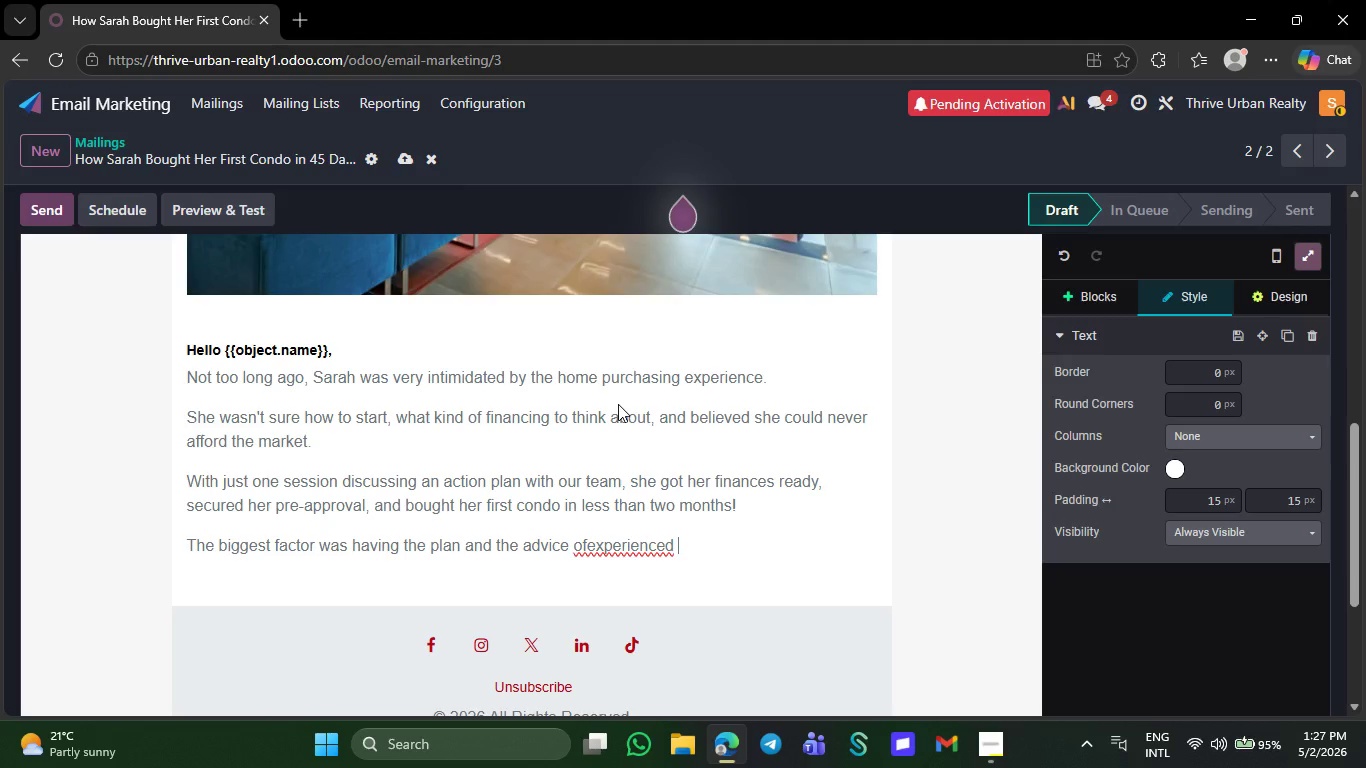 
left_click([585, 536])
 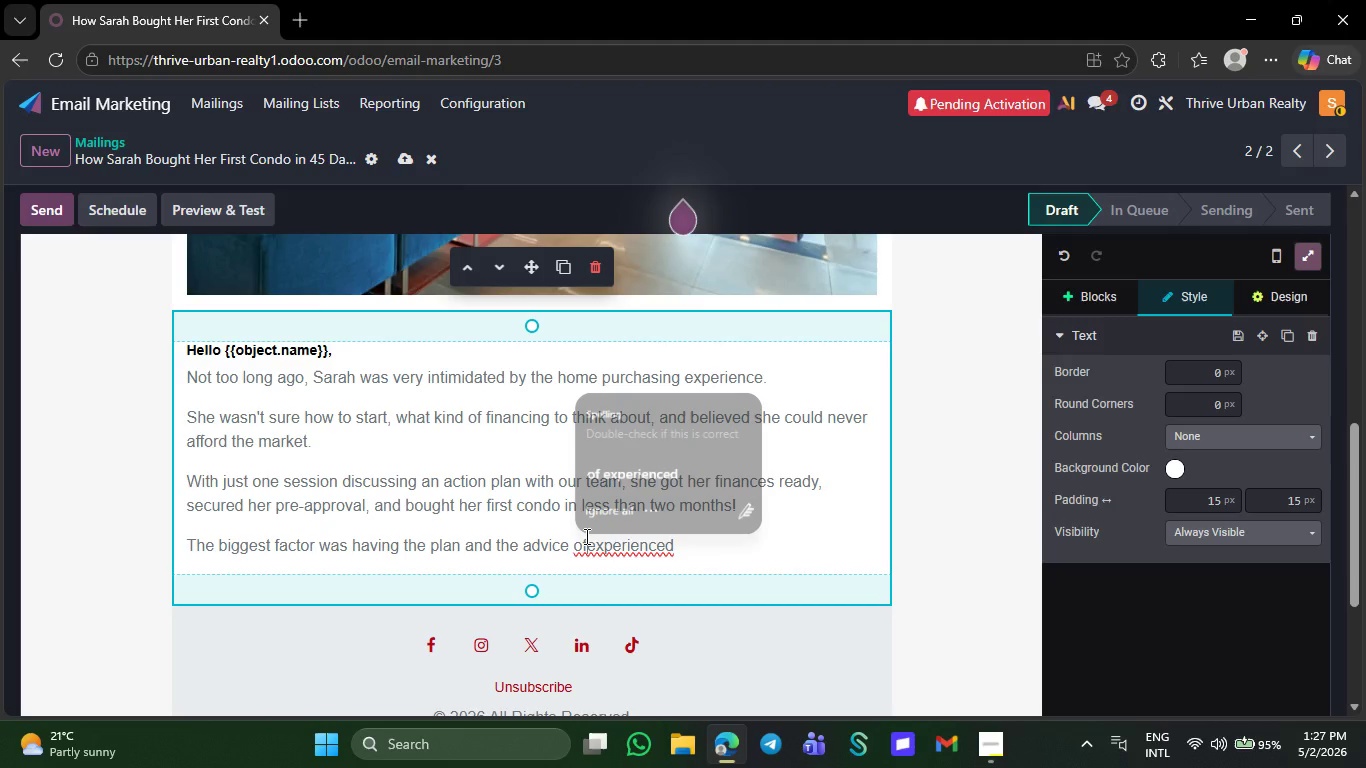 
key(Space)
 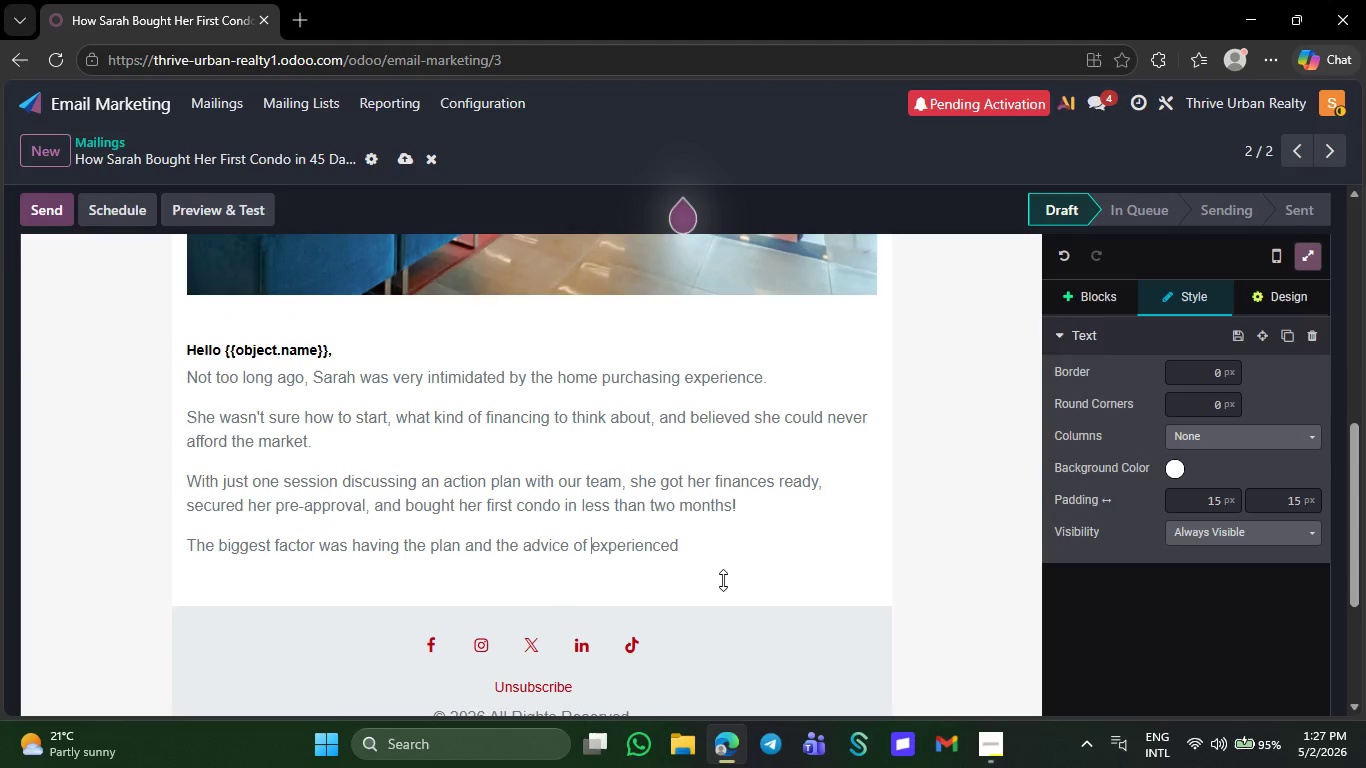 
left_click([713, 544])
 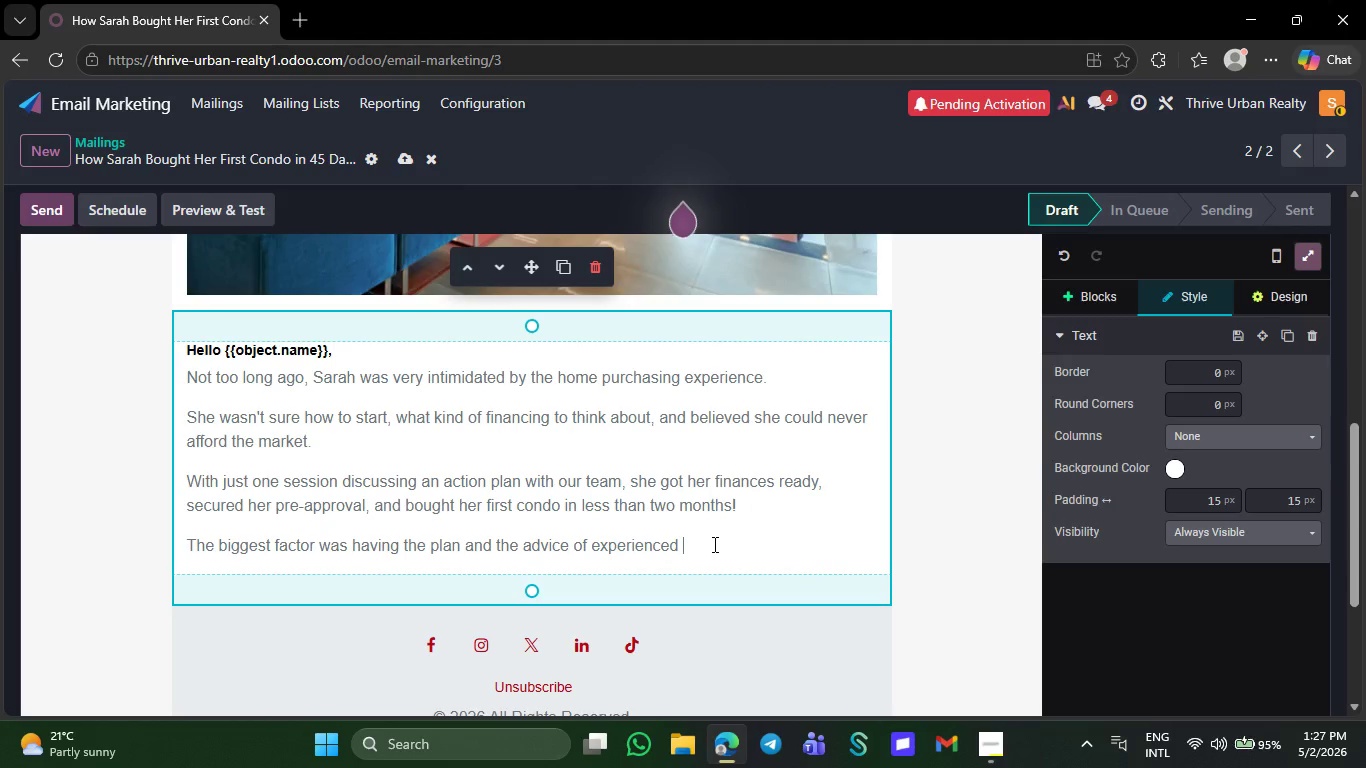 
type(proff)
key(Backspace)
type(essionals)
 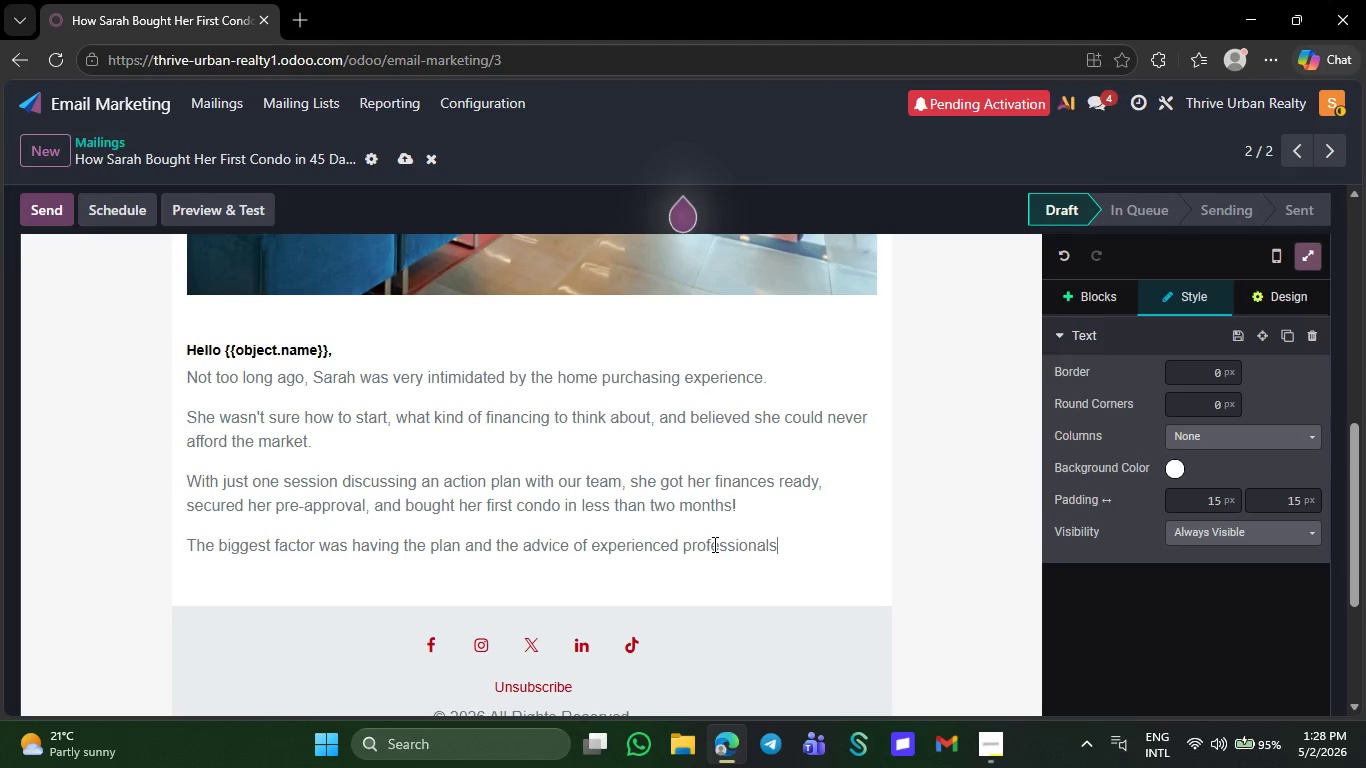 
key(Period)
 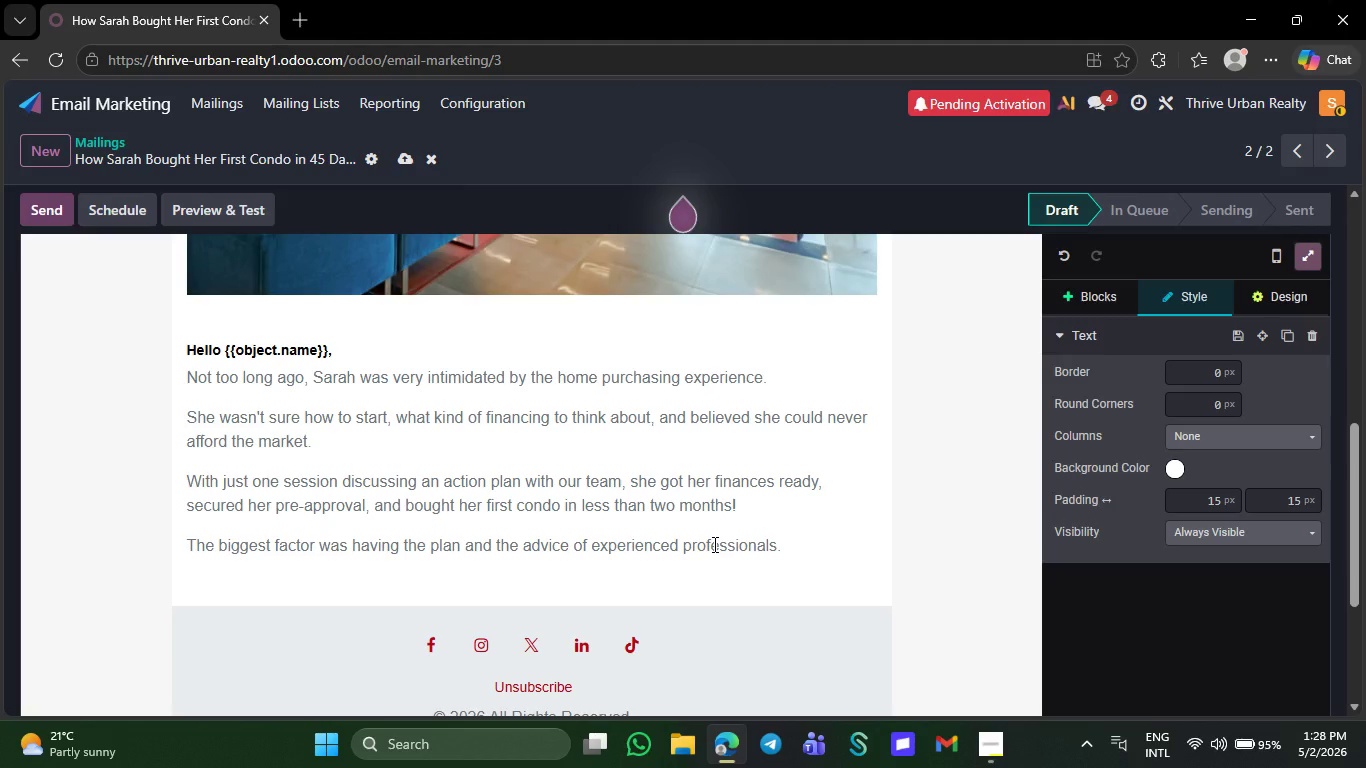 
wait(16.22)
 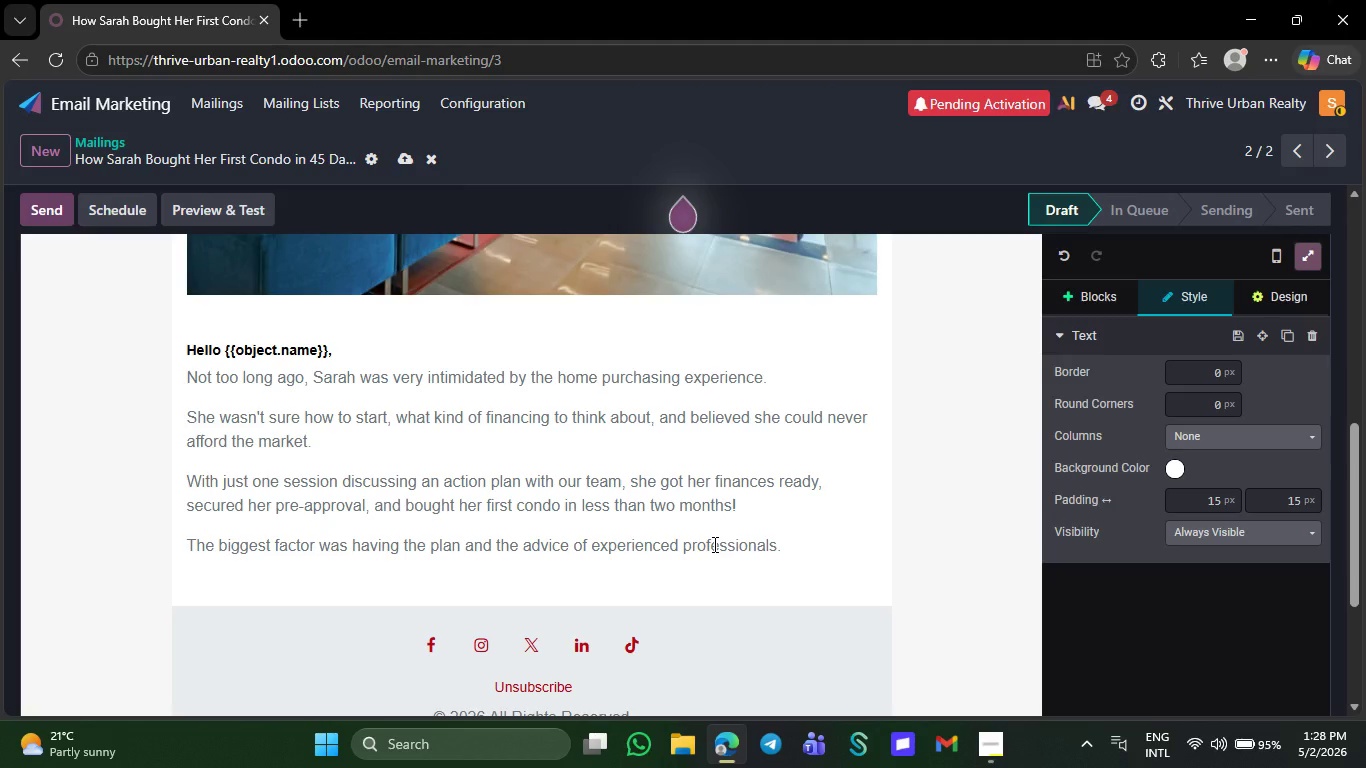 
key(NumpadEnter)
 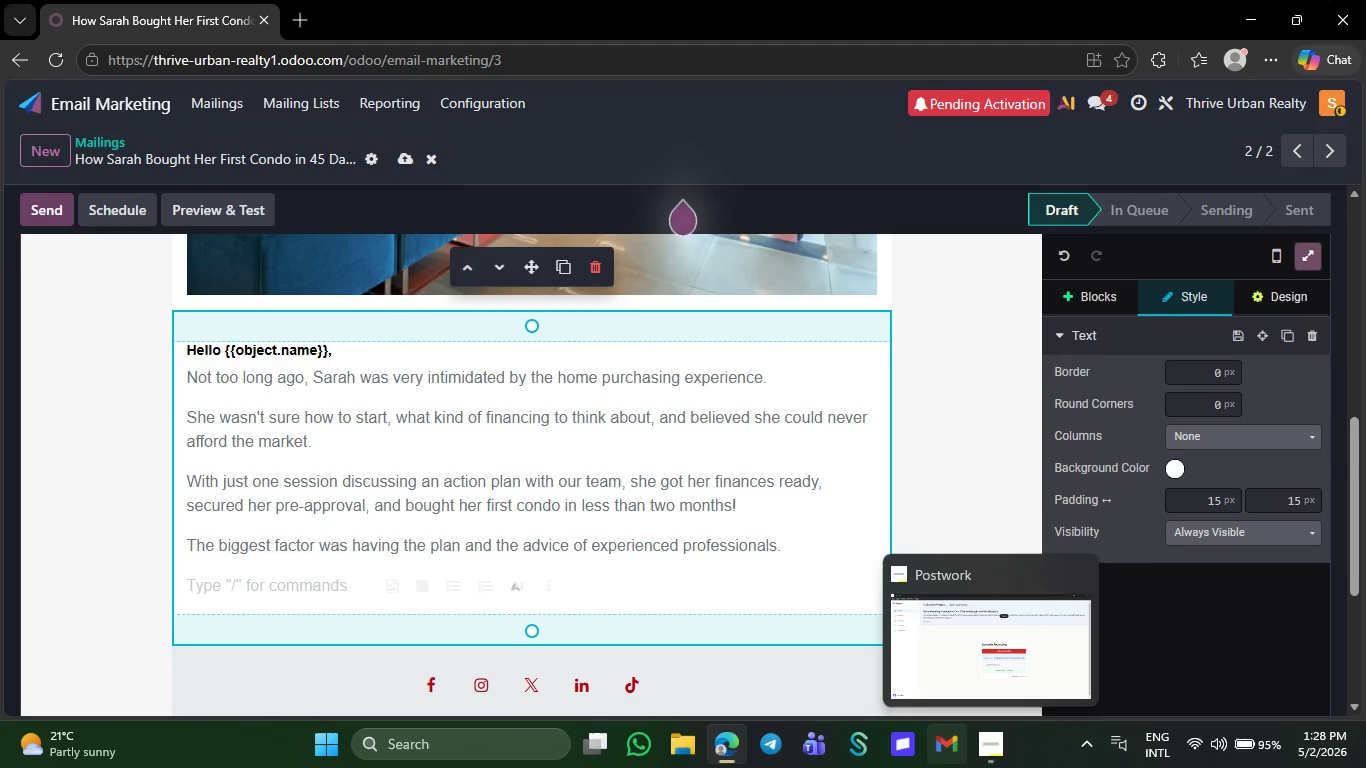 
wait(7.31)
 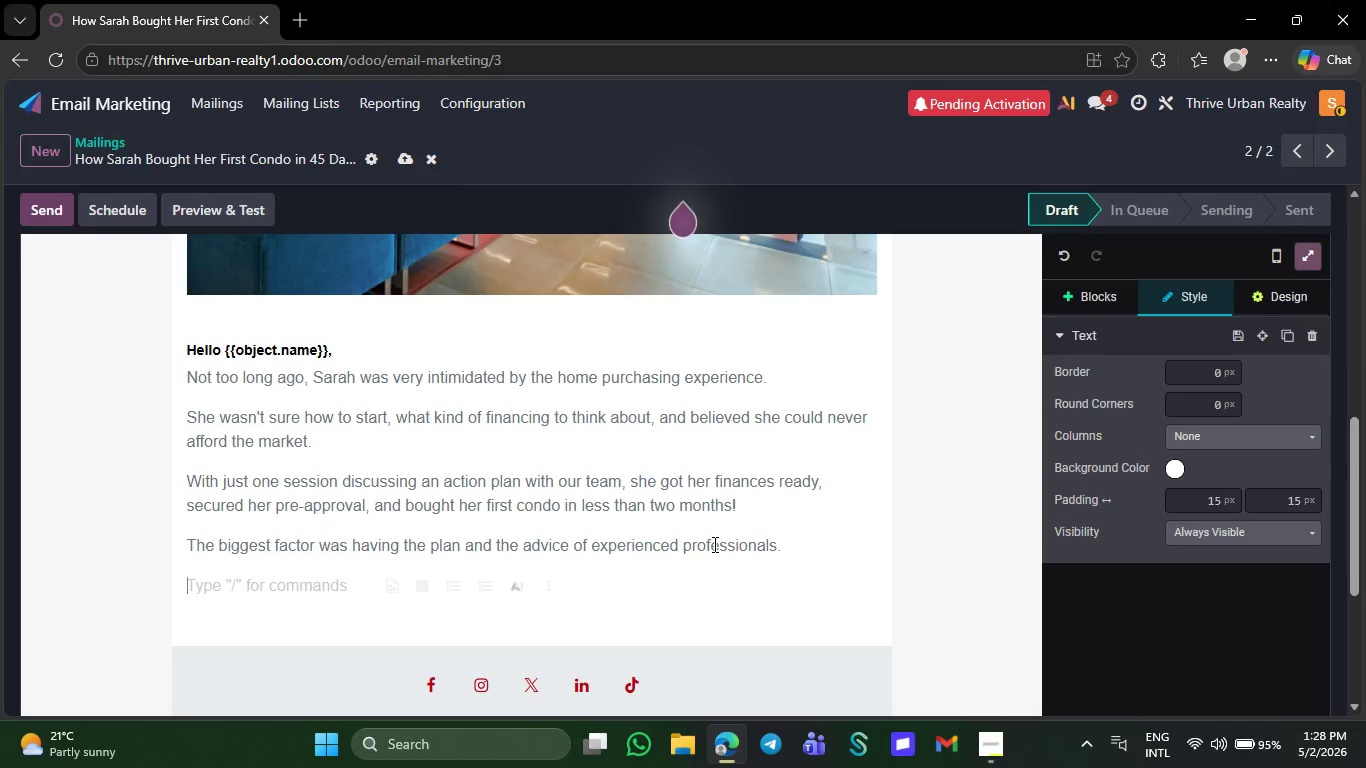 
left_click([972, 682])